 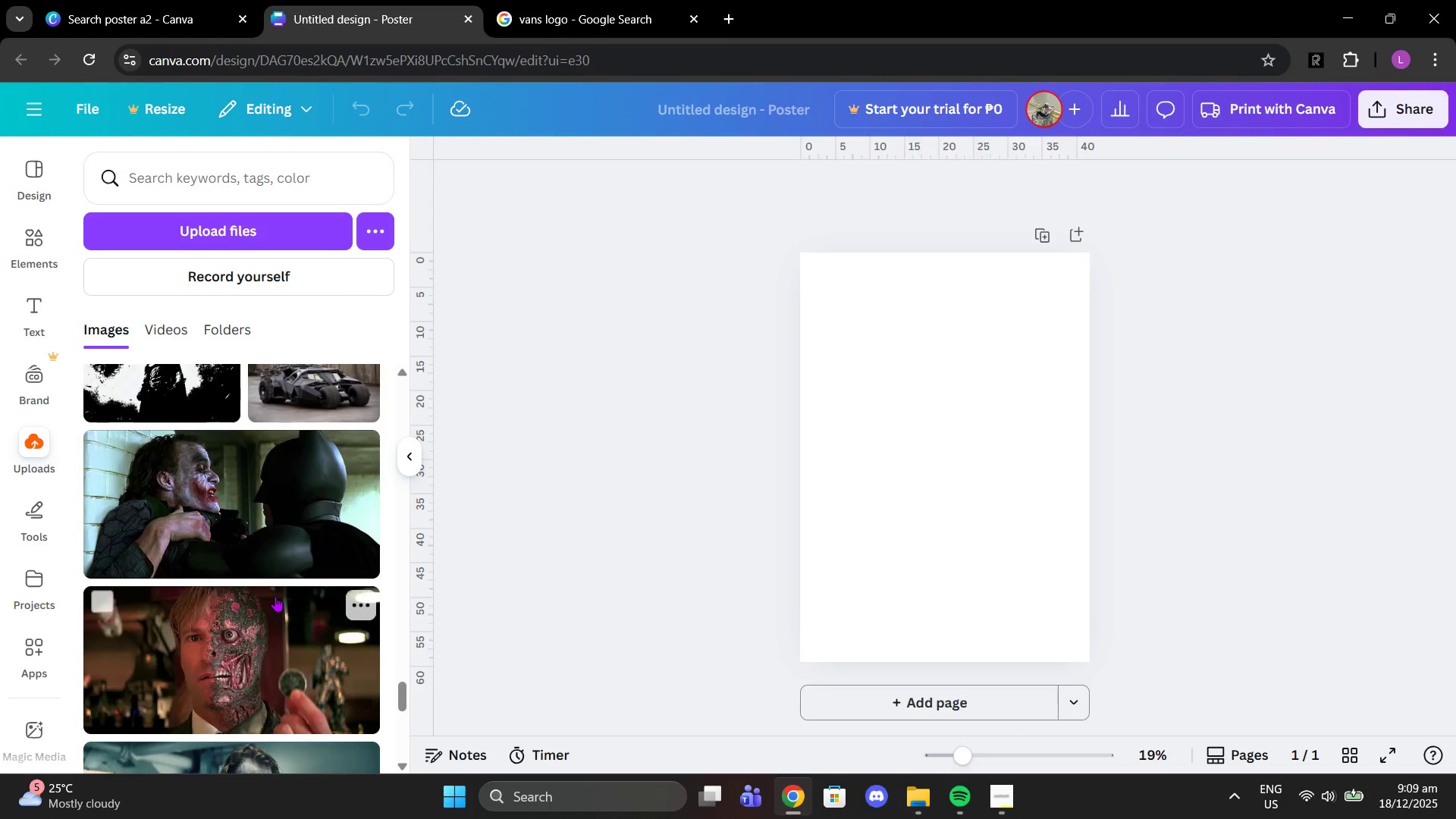 
scroll: coordinate [298, 570], scroll_direction: down, amount: 5.0
 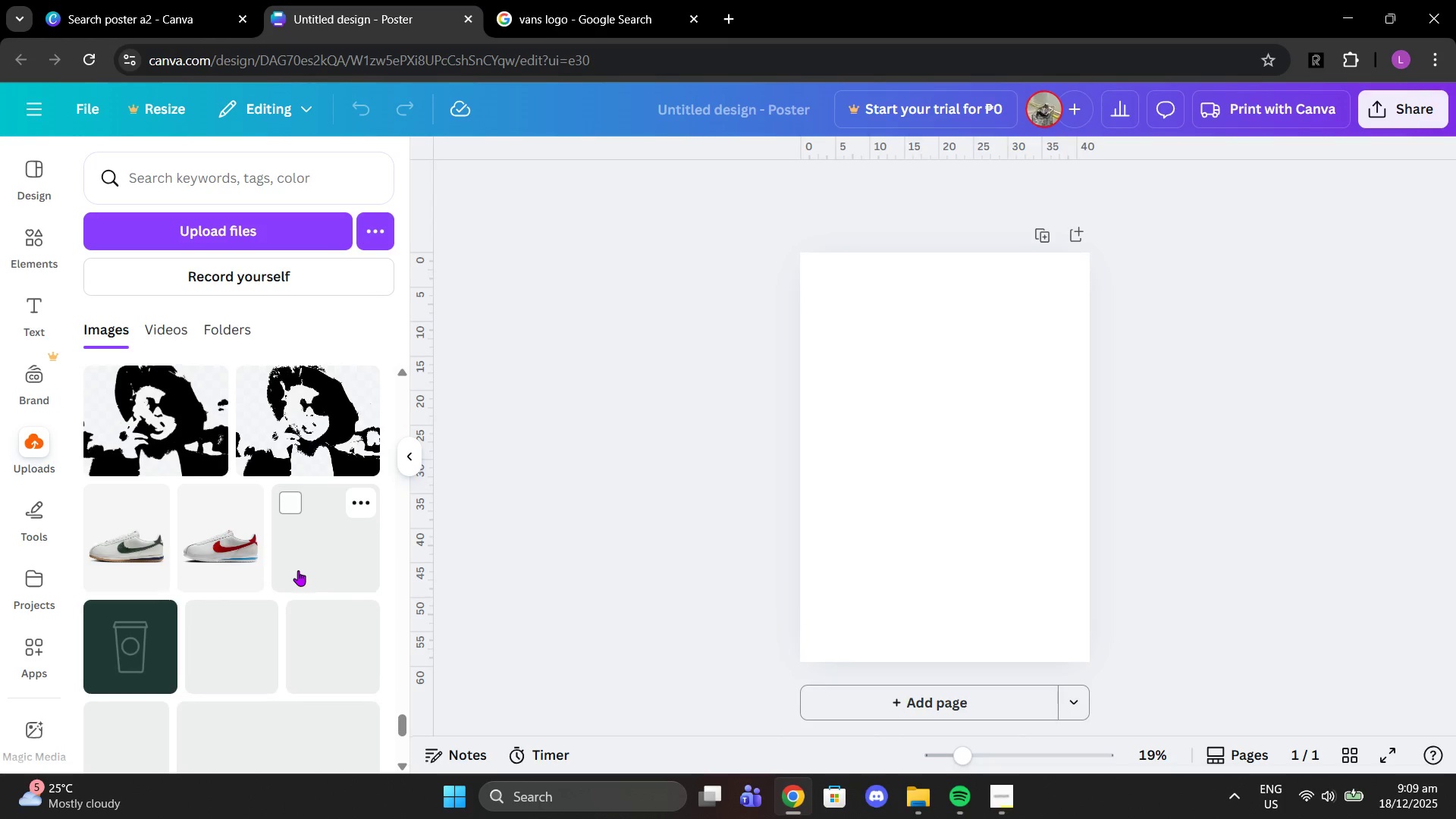 
scroll: coordinate [298, 570], scroll_direction: up, amount: 3.0
 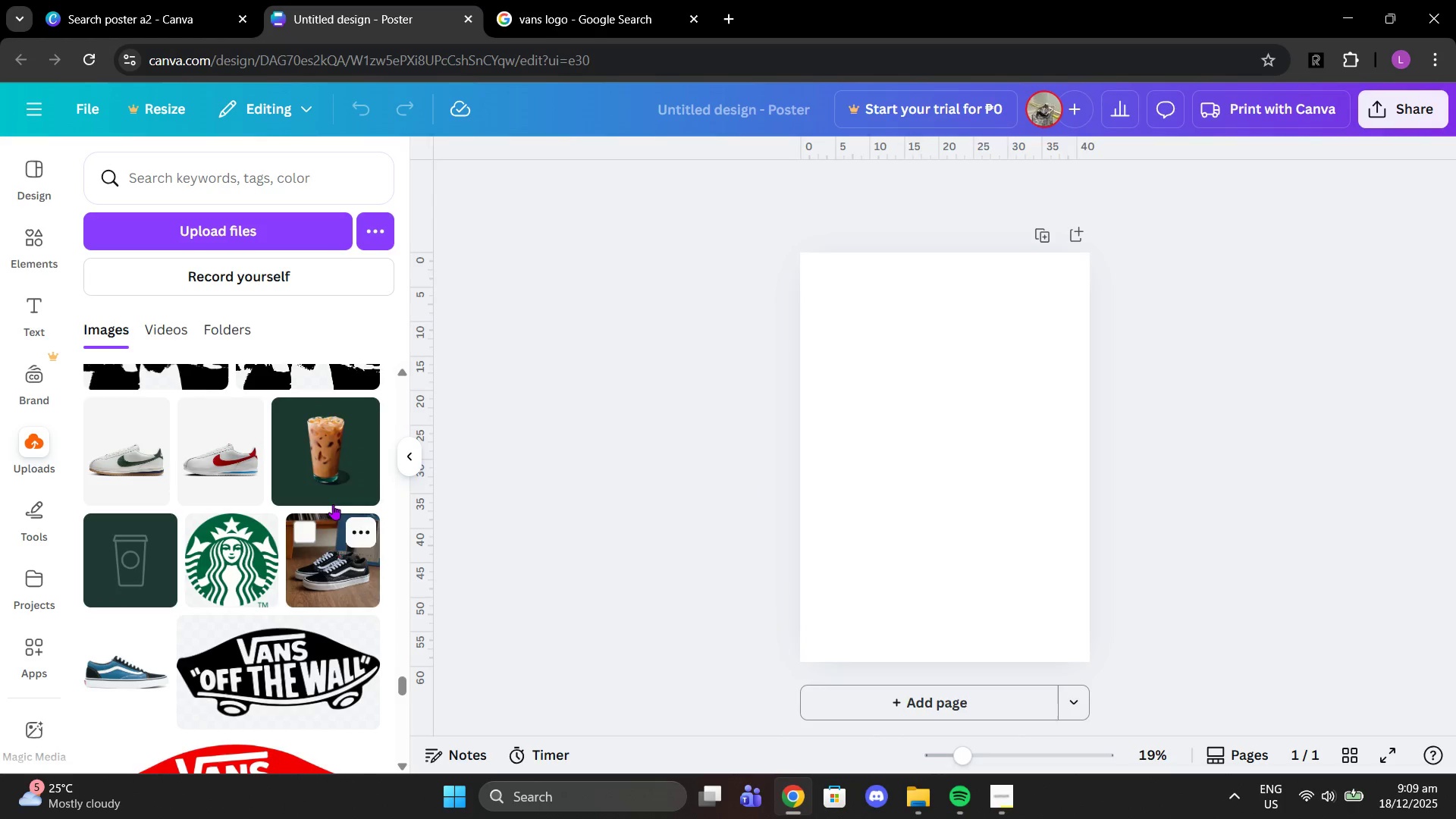 
scroll: coordinate [327, 507], scroll_direction: down, amount: 5.0
 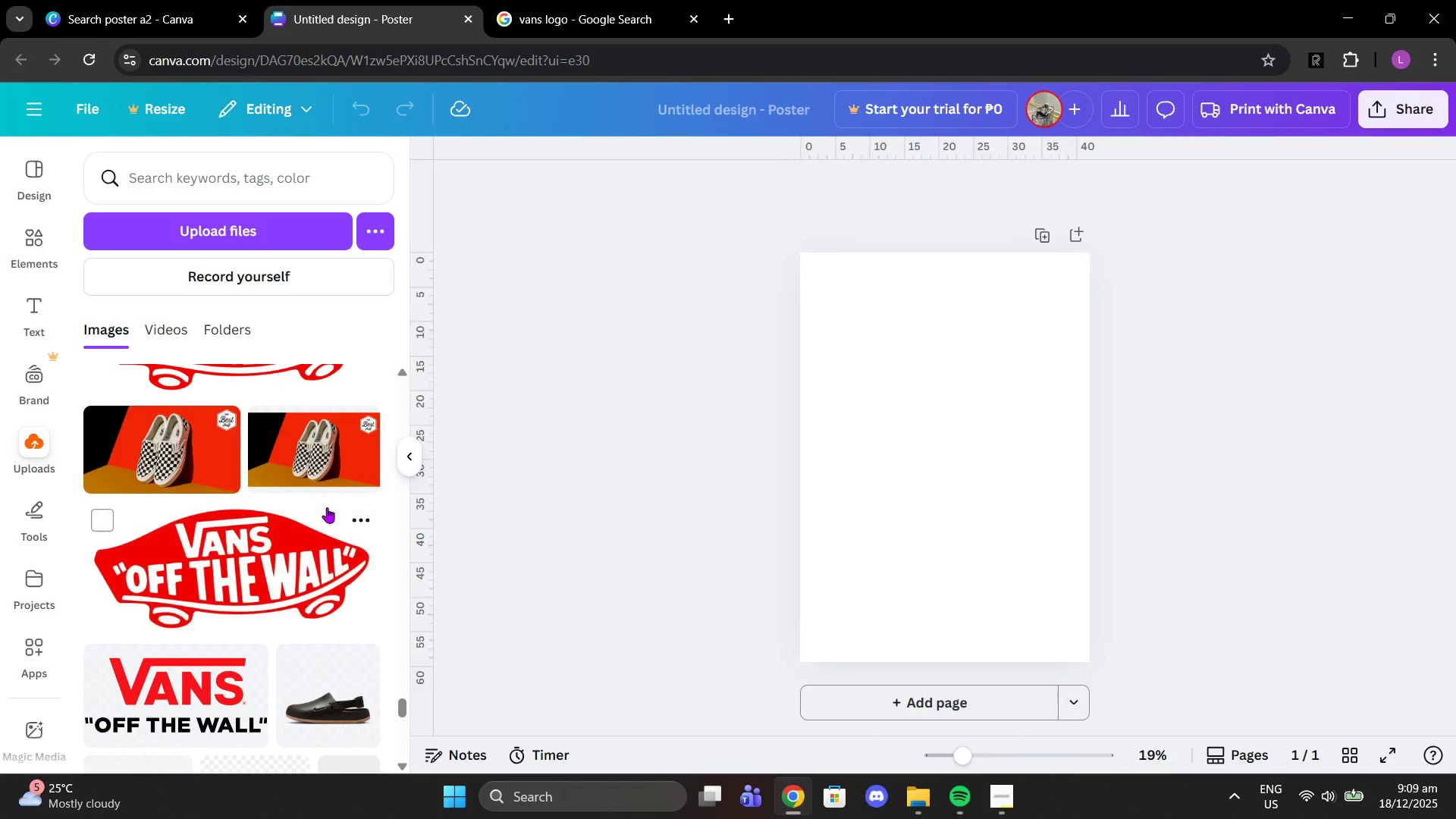 
scroll: coordinate [327, 507], scroll_direction: up, amount: 2.0
 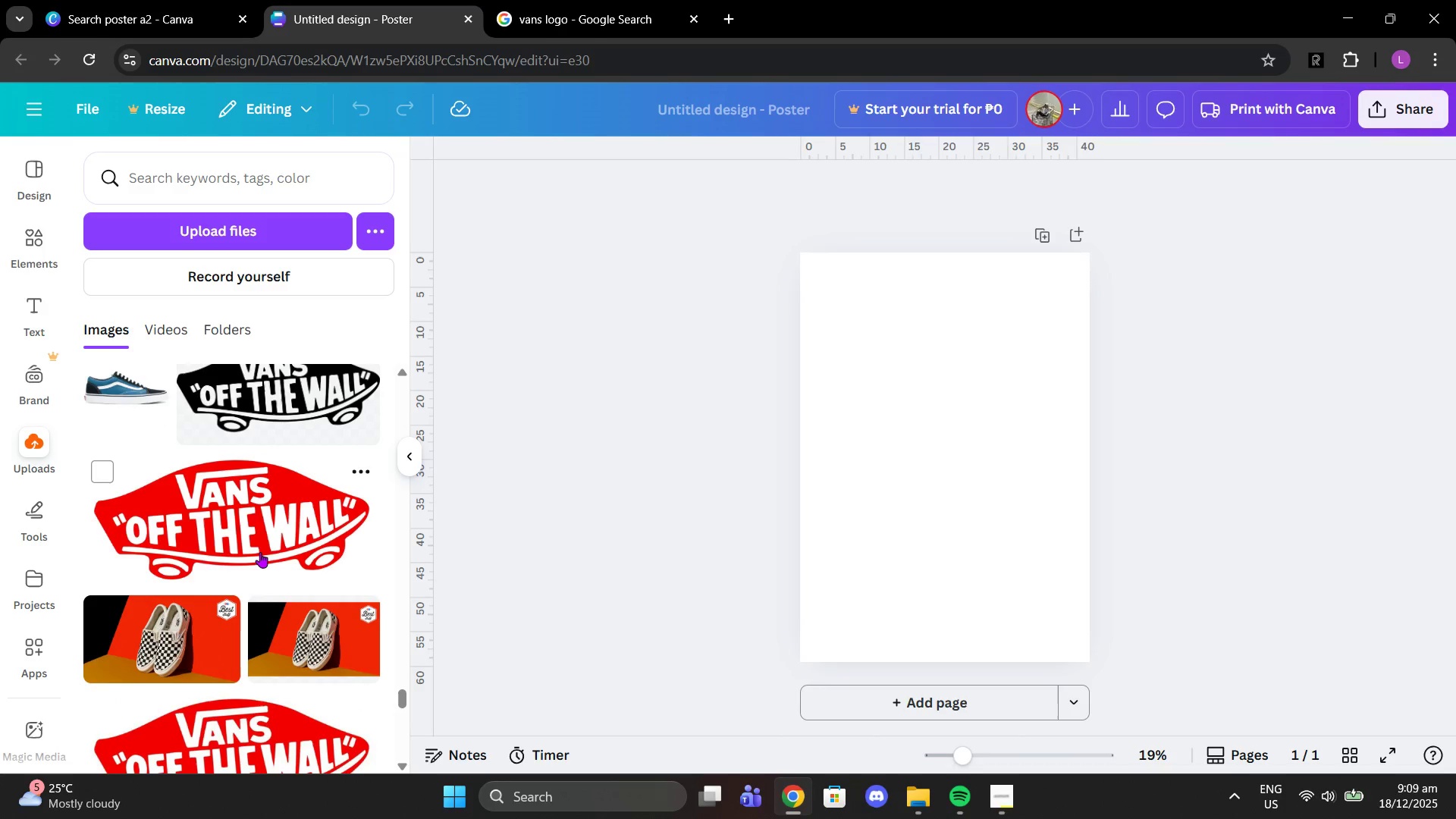 
left_click([271, 534])
 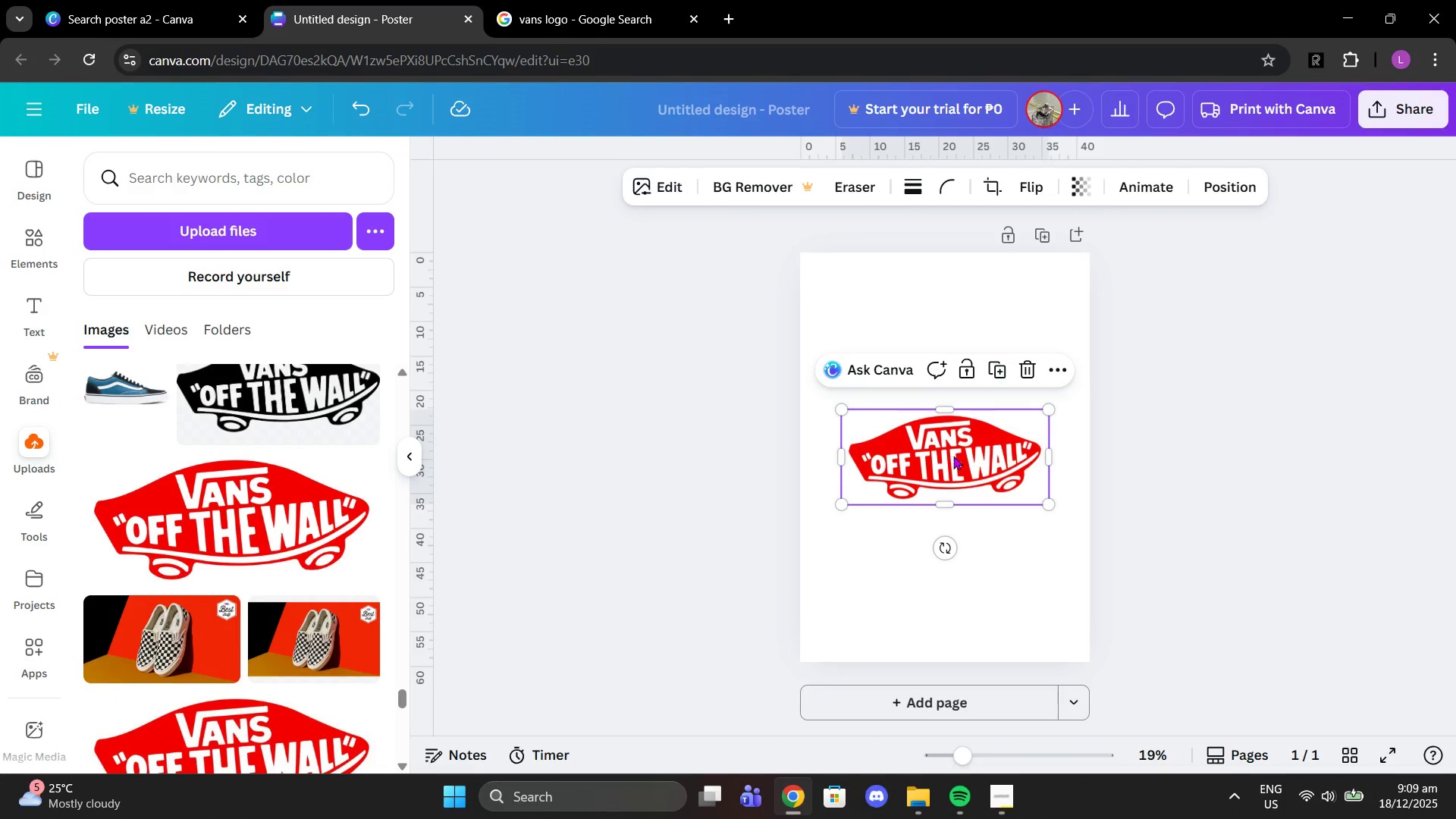 
left_click_drag(start_coordinate=[953, 456], to_coordinate=[922, 372])
 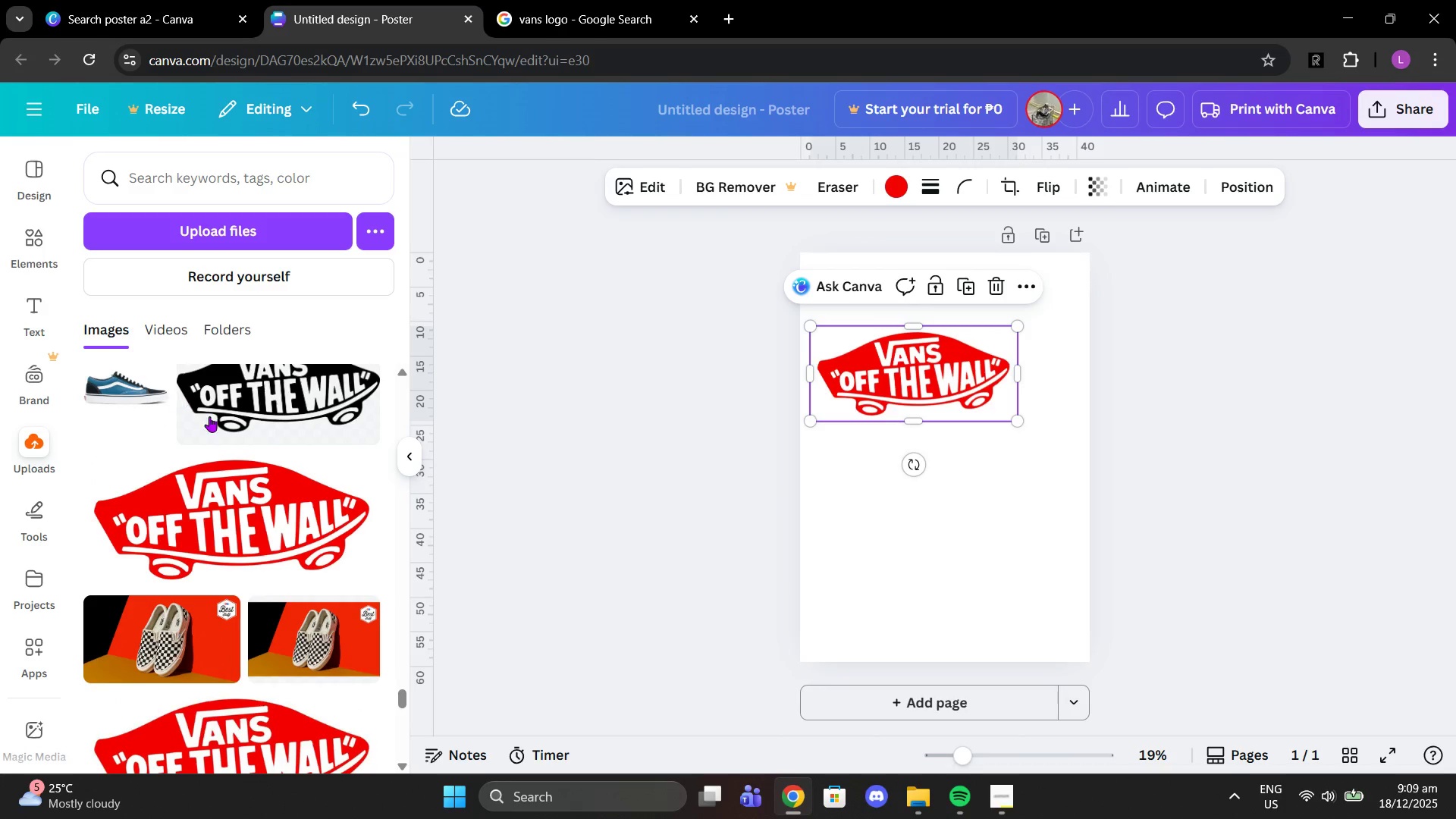 
scroll: coordinate [258, 447], scroll_direction: none, amount: 0.0
 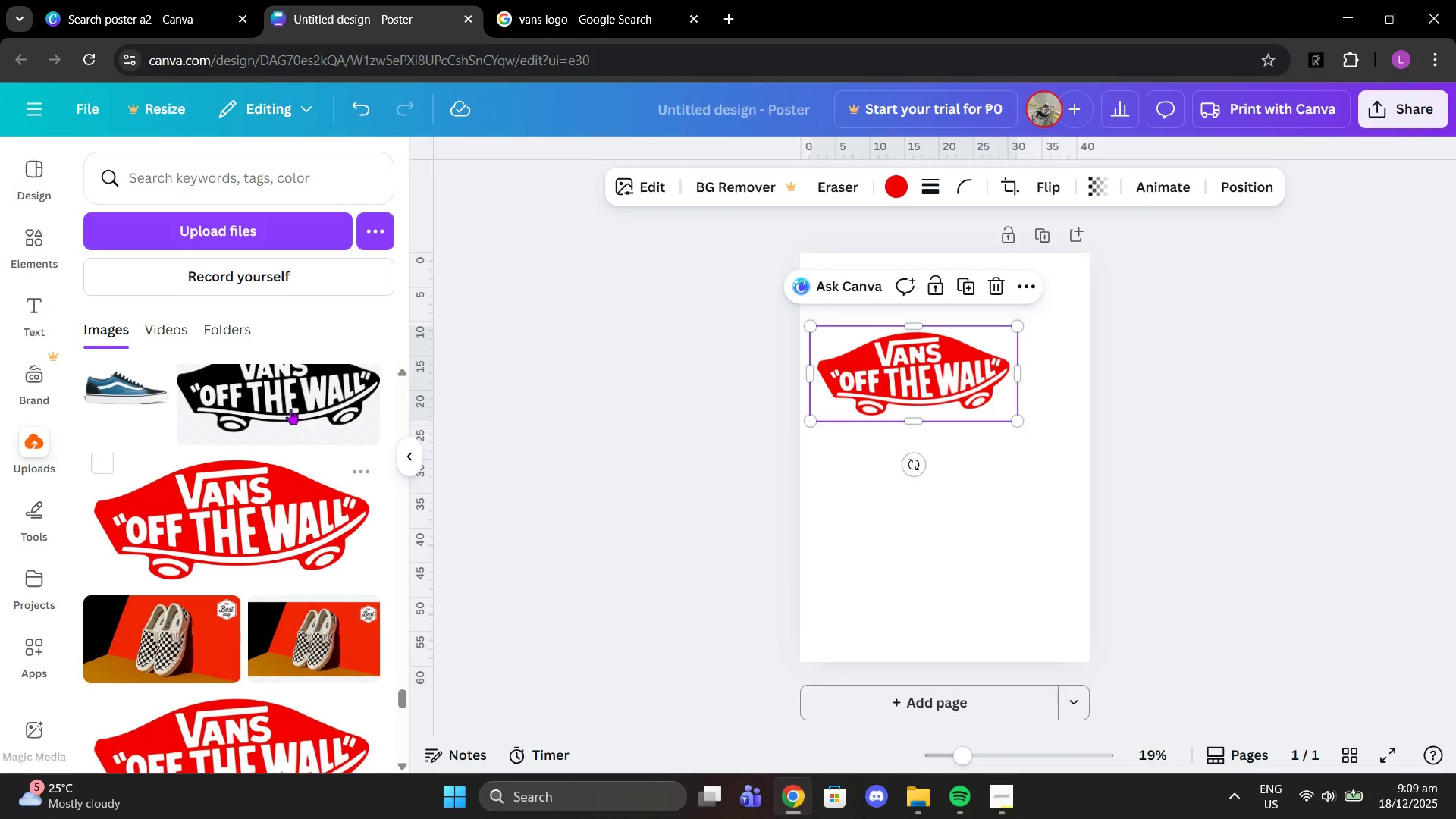 
left_click([290, 406])
 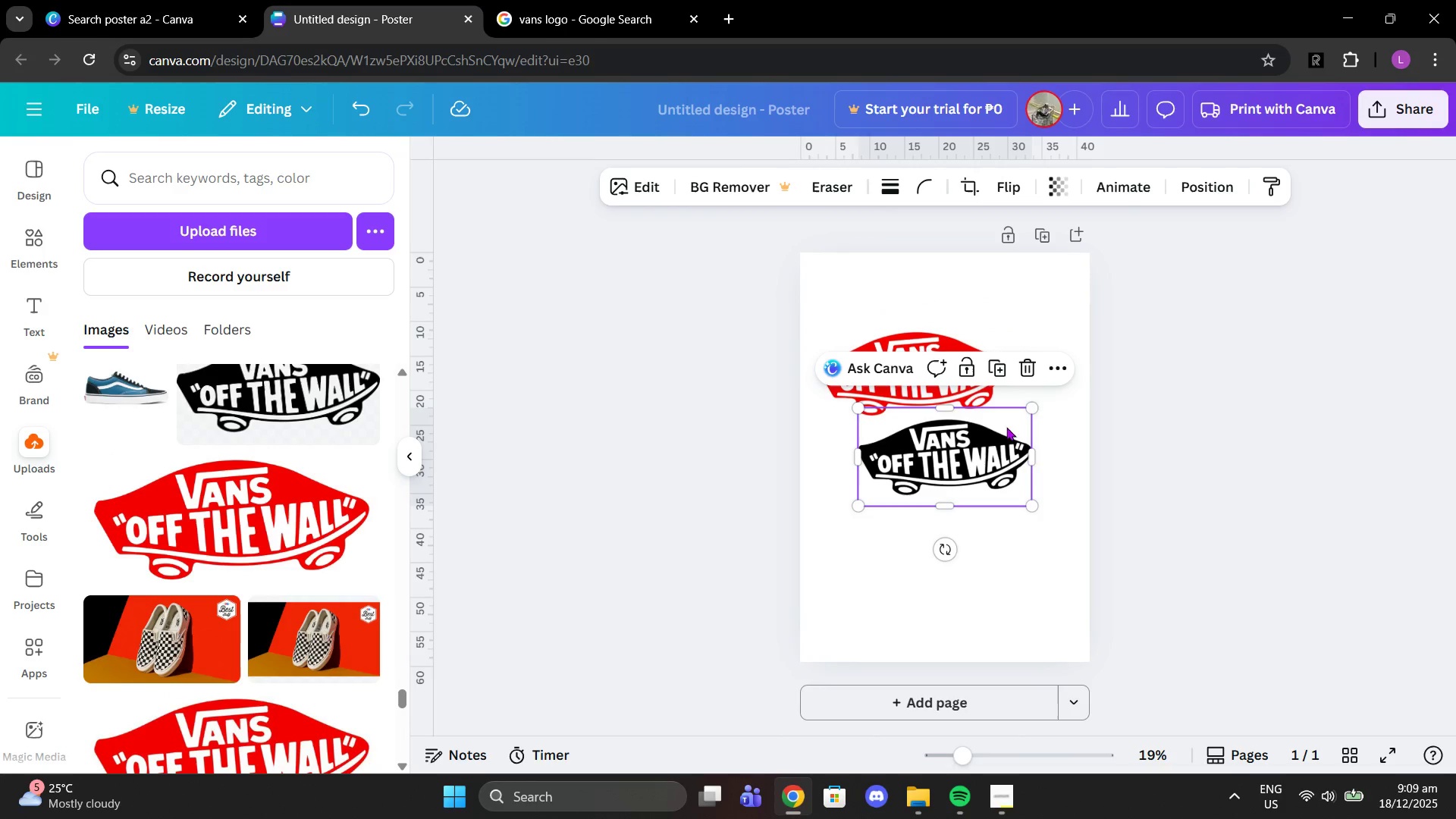 
left_click_drag(start_coordinate=[978, 453], to_coordinate=[959, 504])
 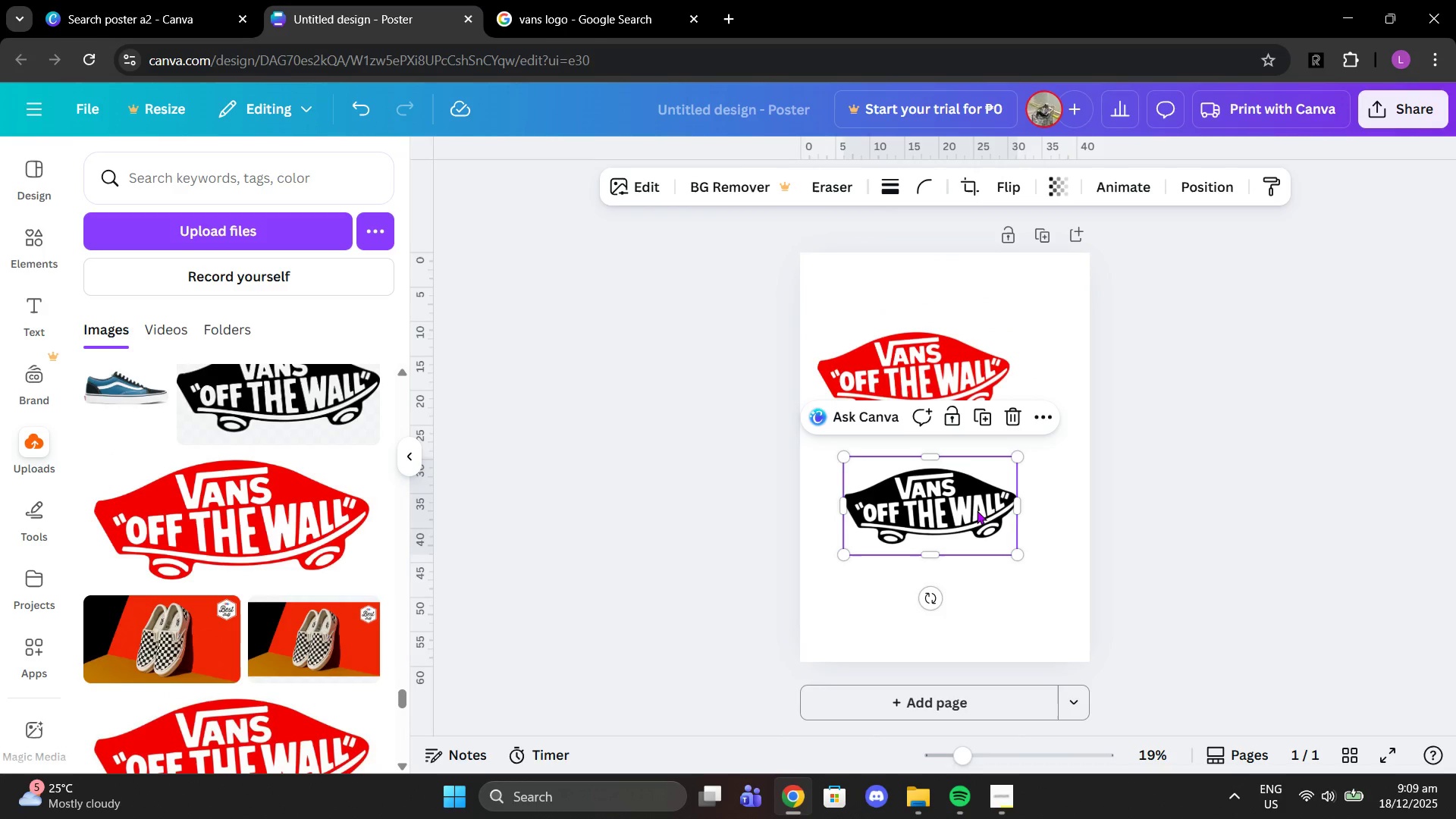 
left_click_drag(start_coordinate=[977, 510], to_coordinate=[953, 492])
 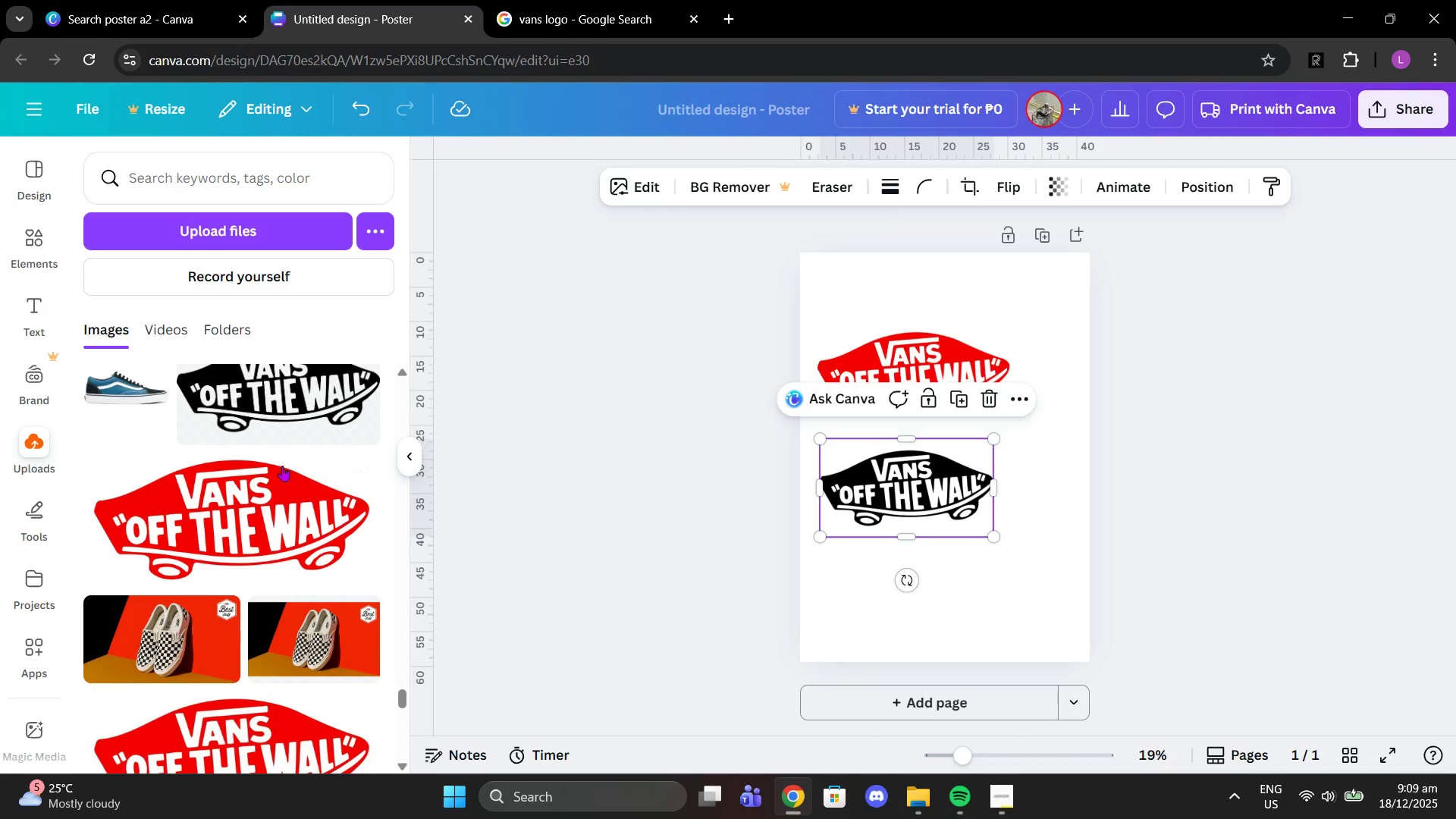 
scroll: coordinate [234, 469], scroll_direction: down, amount: 5.0
 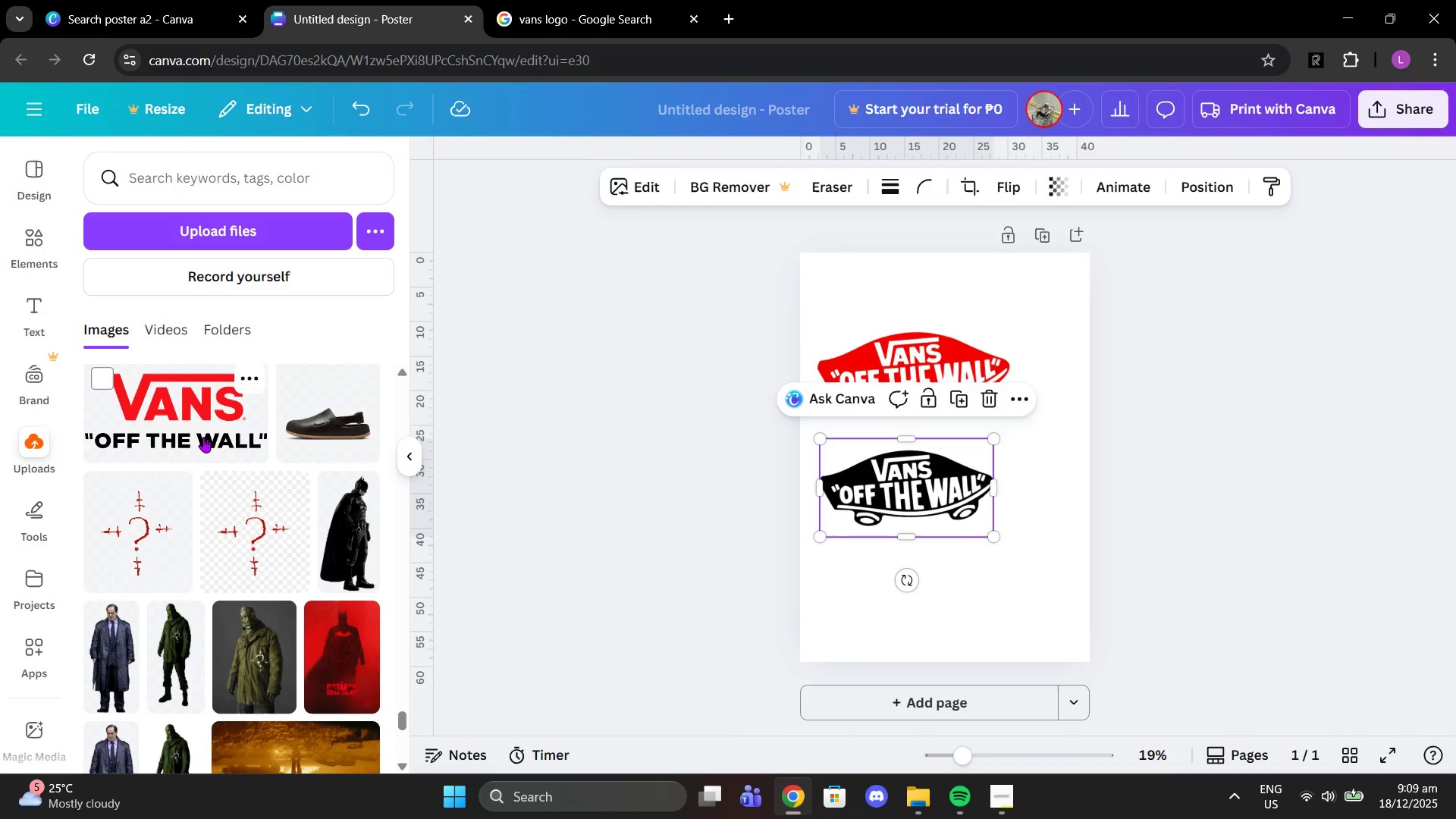 
left_click([203, 437])
 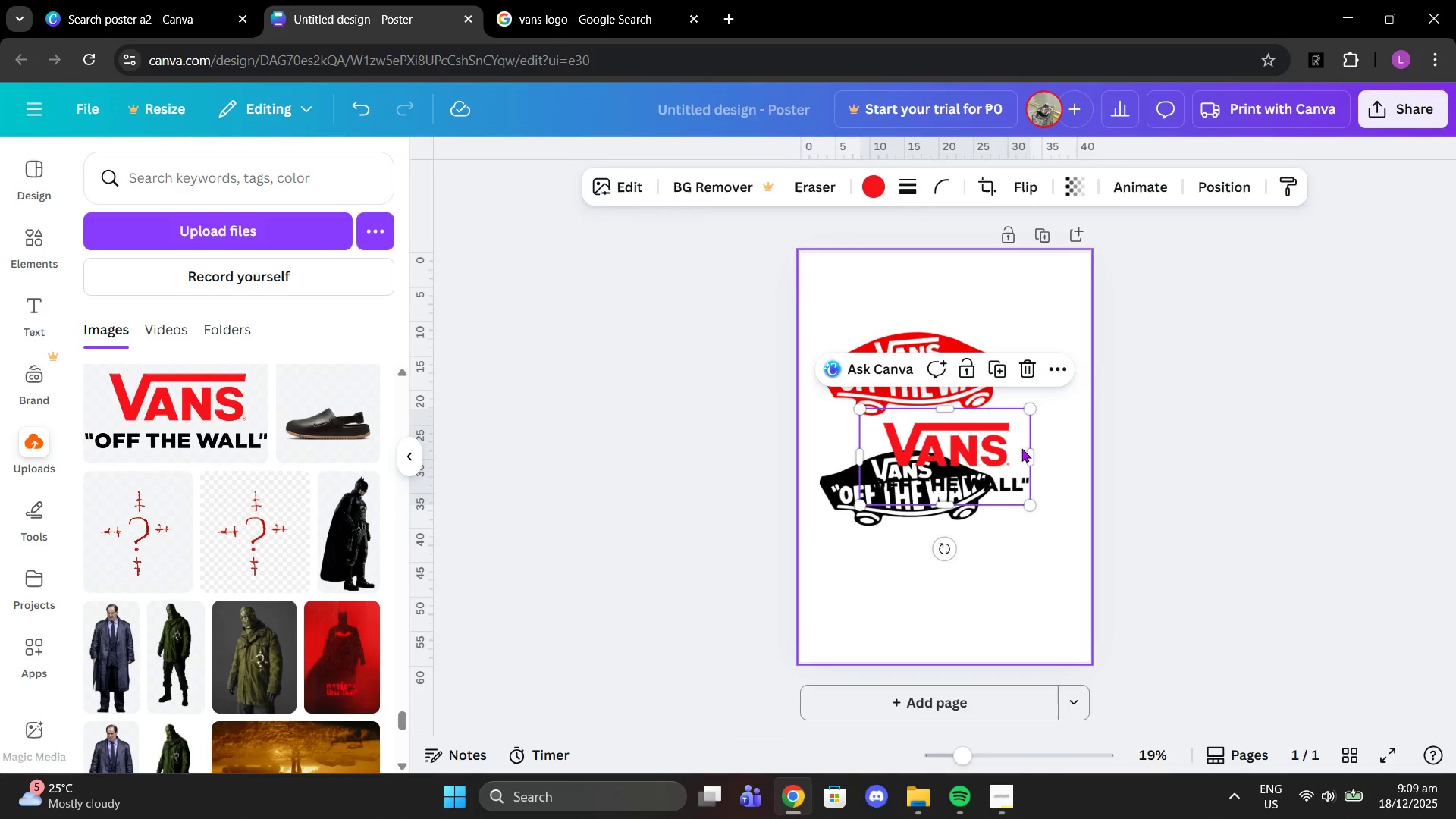 
left_click_drag(start_coordinate=[959, 442], to_coordinate=[924, 588])
 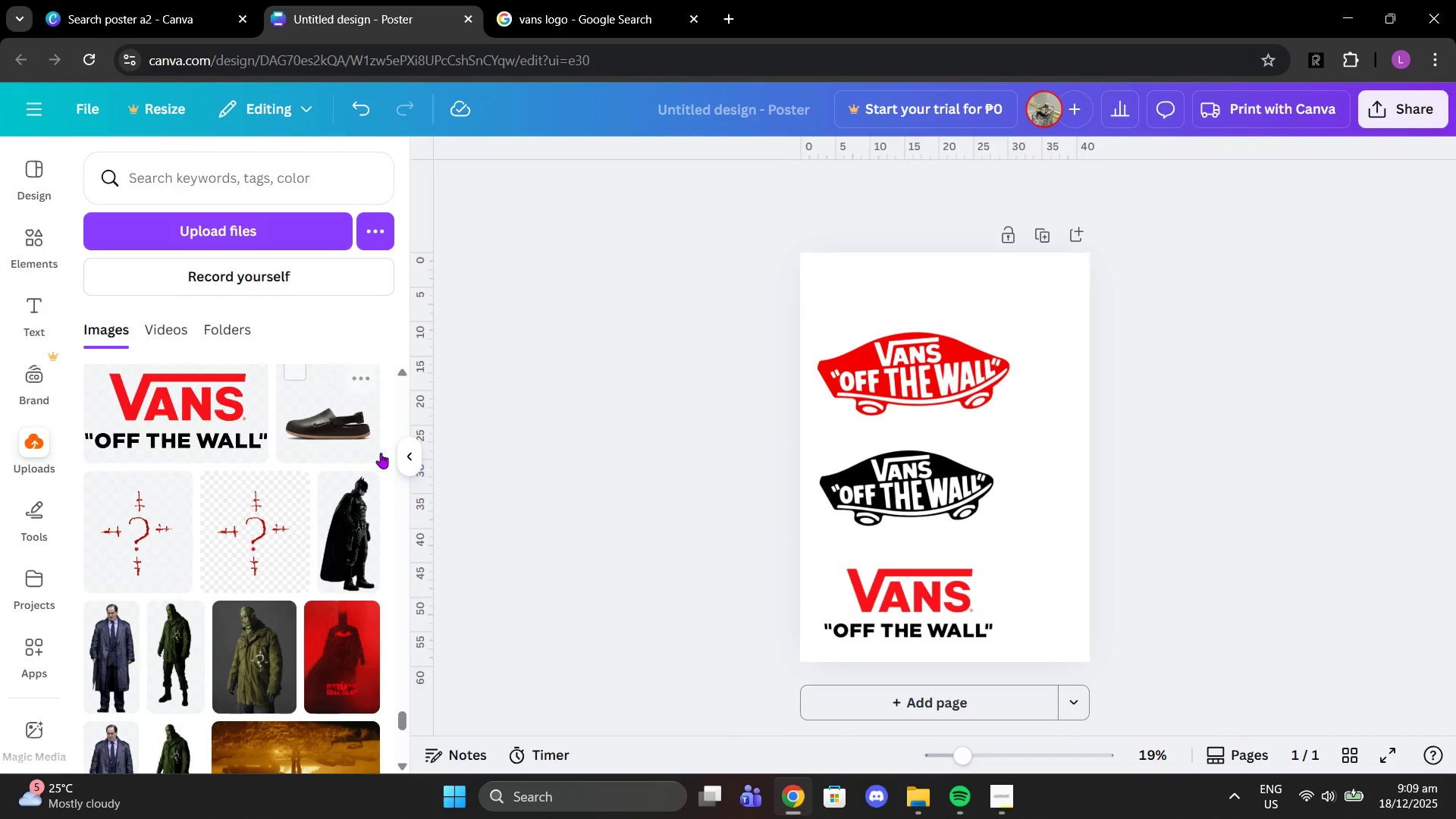 
left_click([408, 449])
 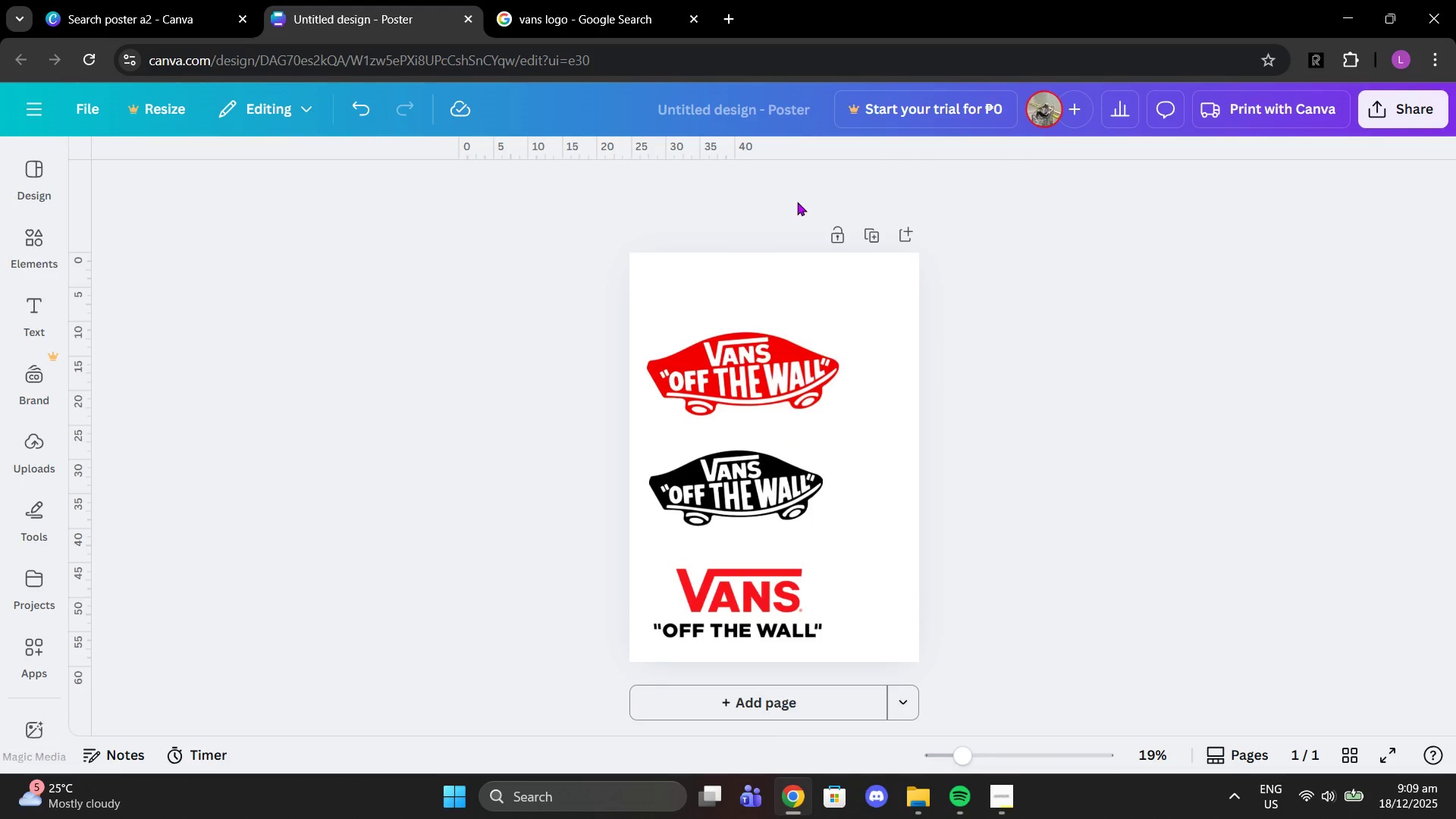 
left_click([873, 246])
 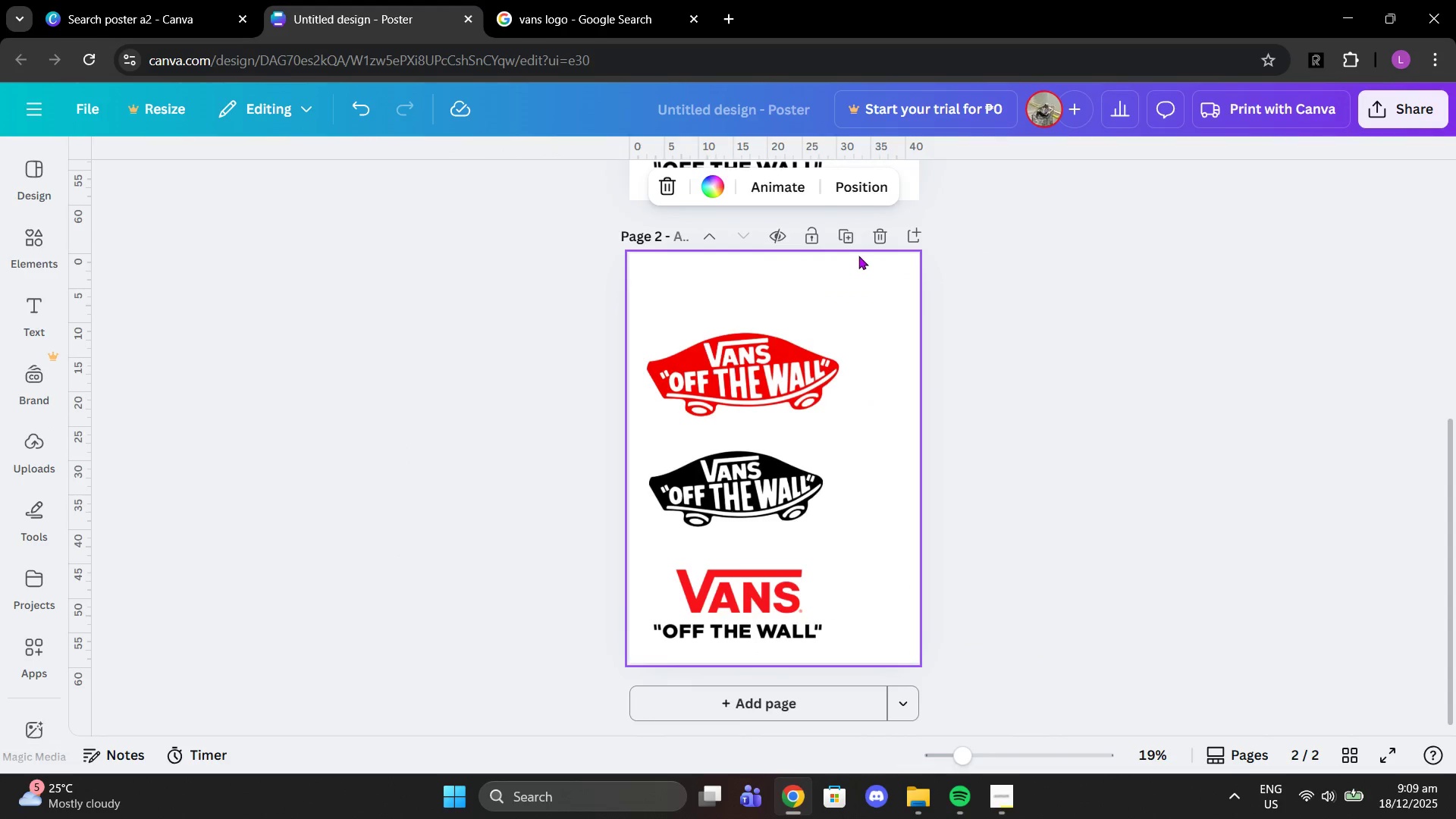 
left_click([789, 376])
 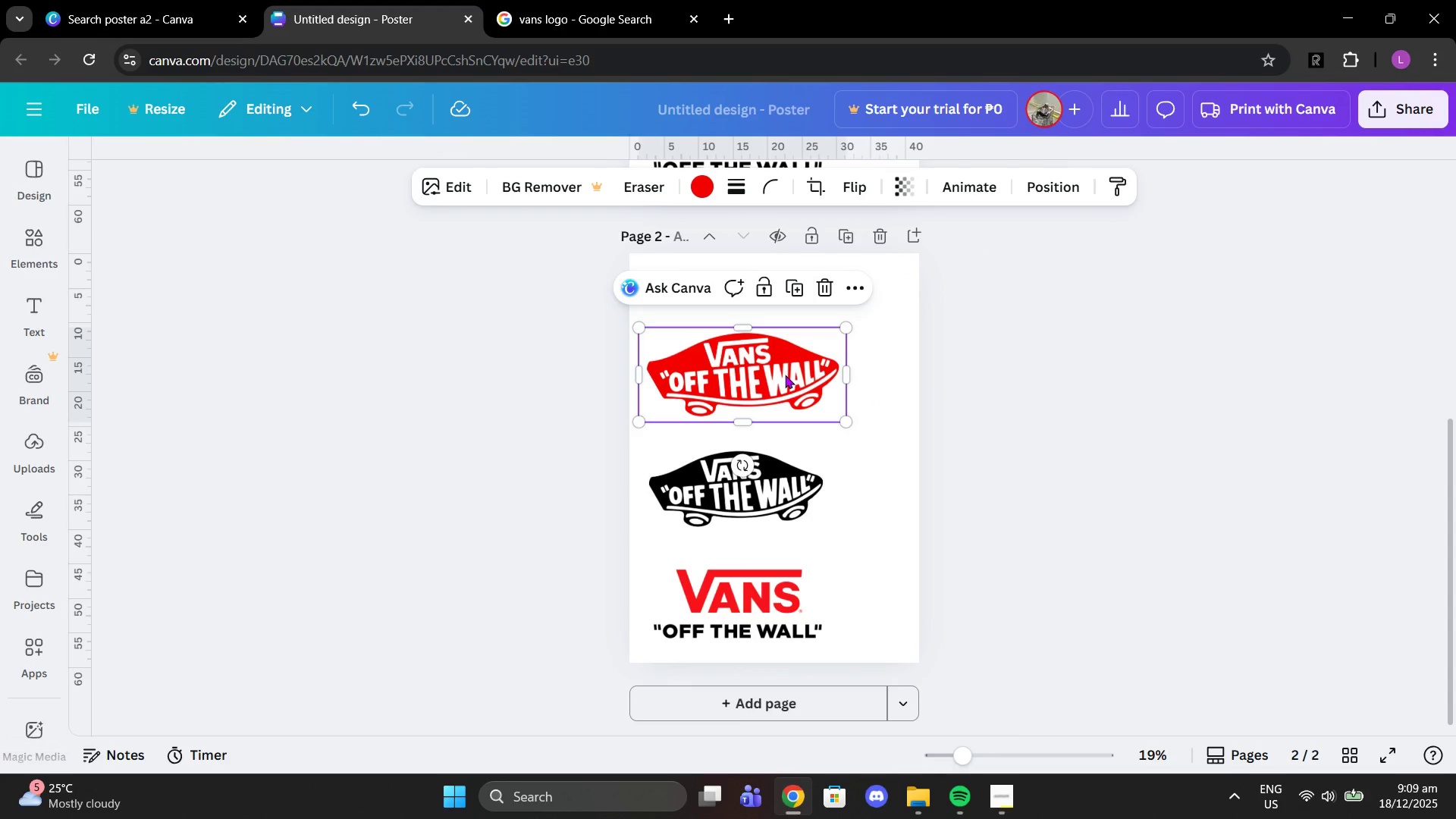 
key(Delete)
 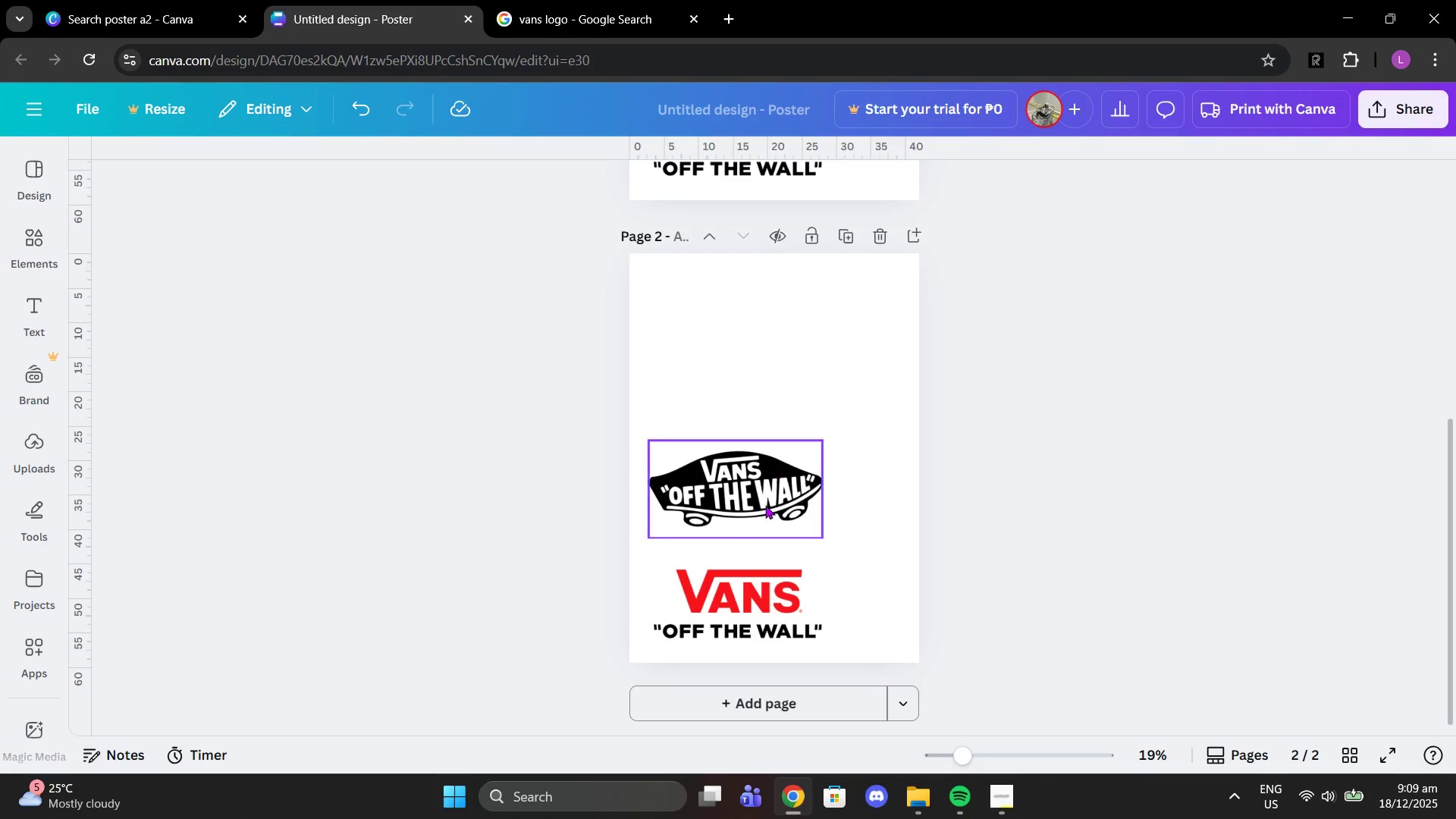 
left_click([765, 505])
 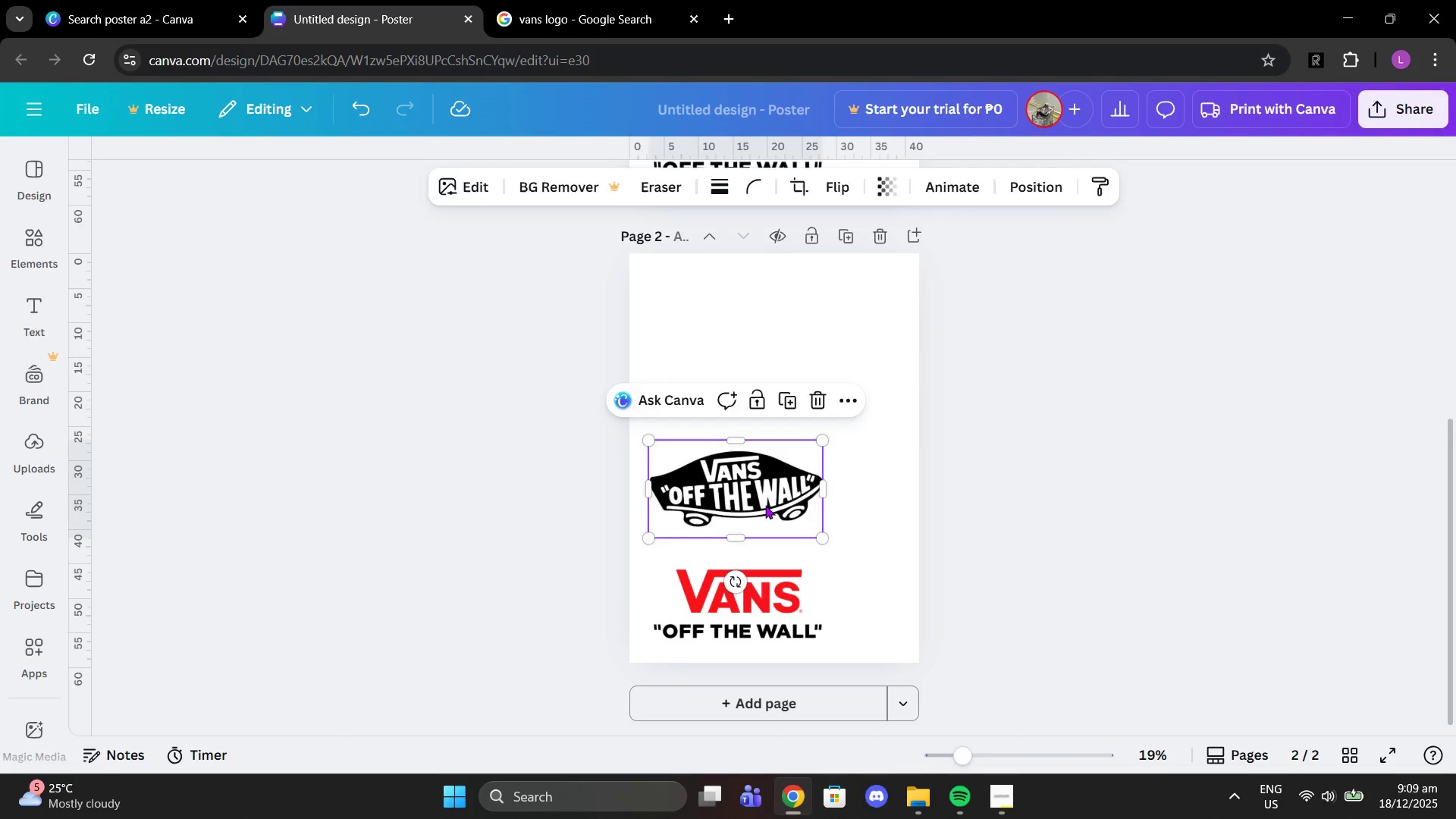 
key(Delete)
 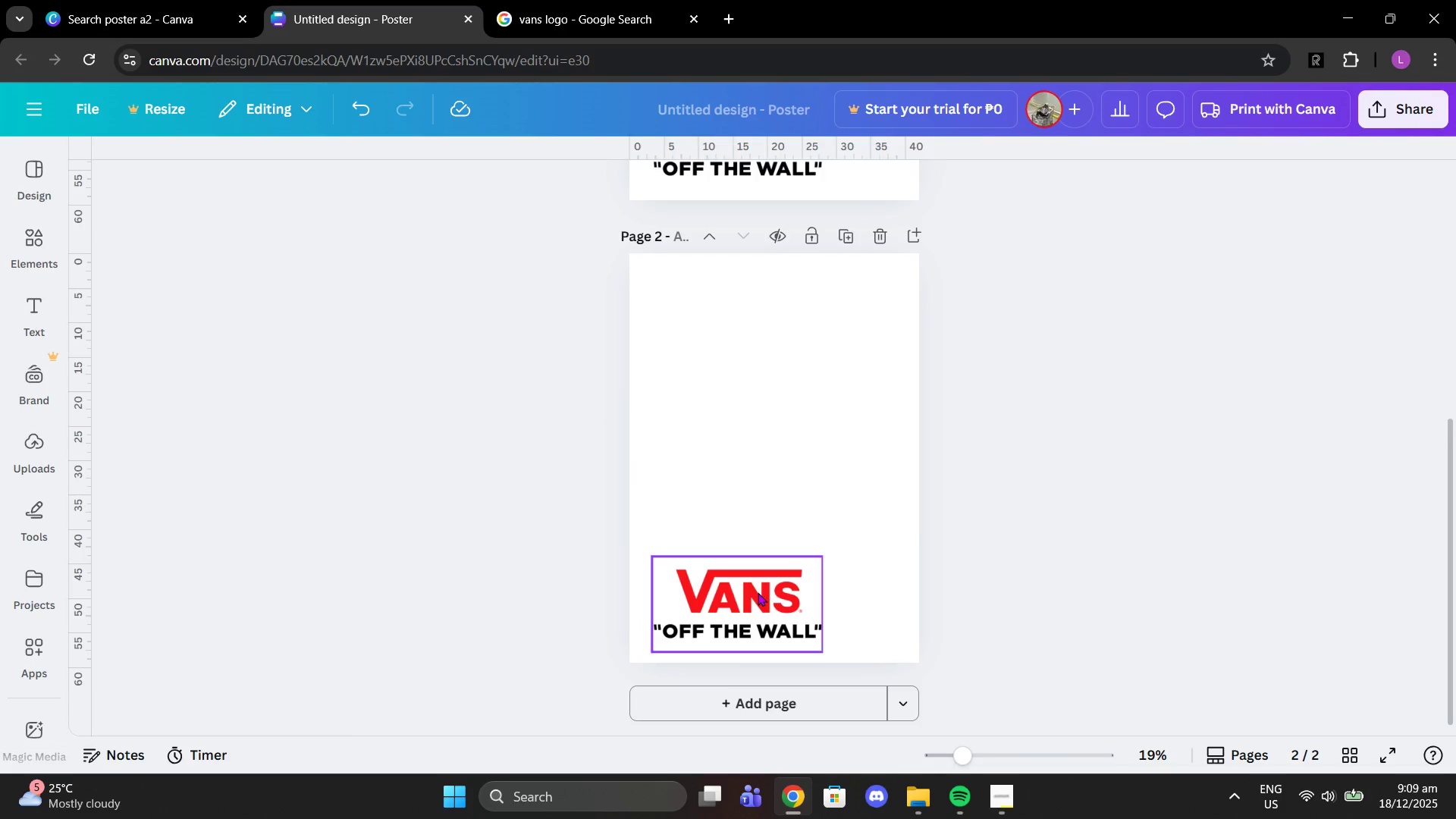 
left_click_drag(start_coordinate=[758, 592], to_coordinate=[824, 338])
 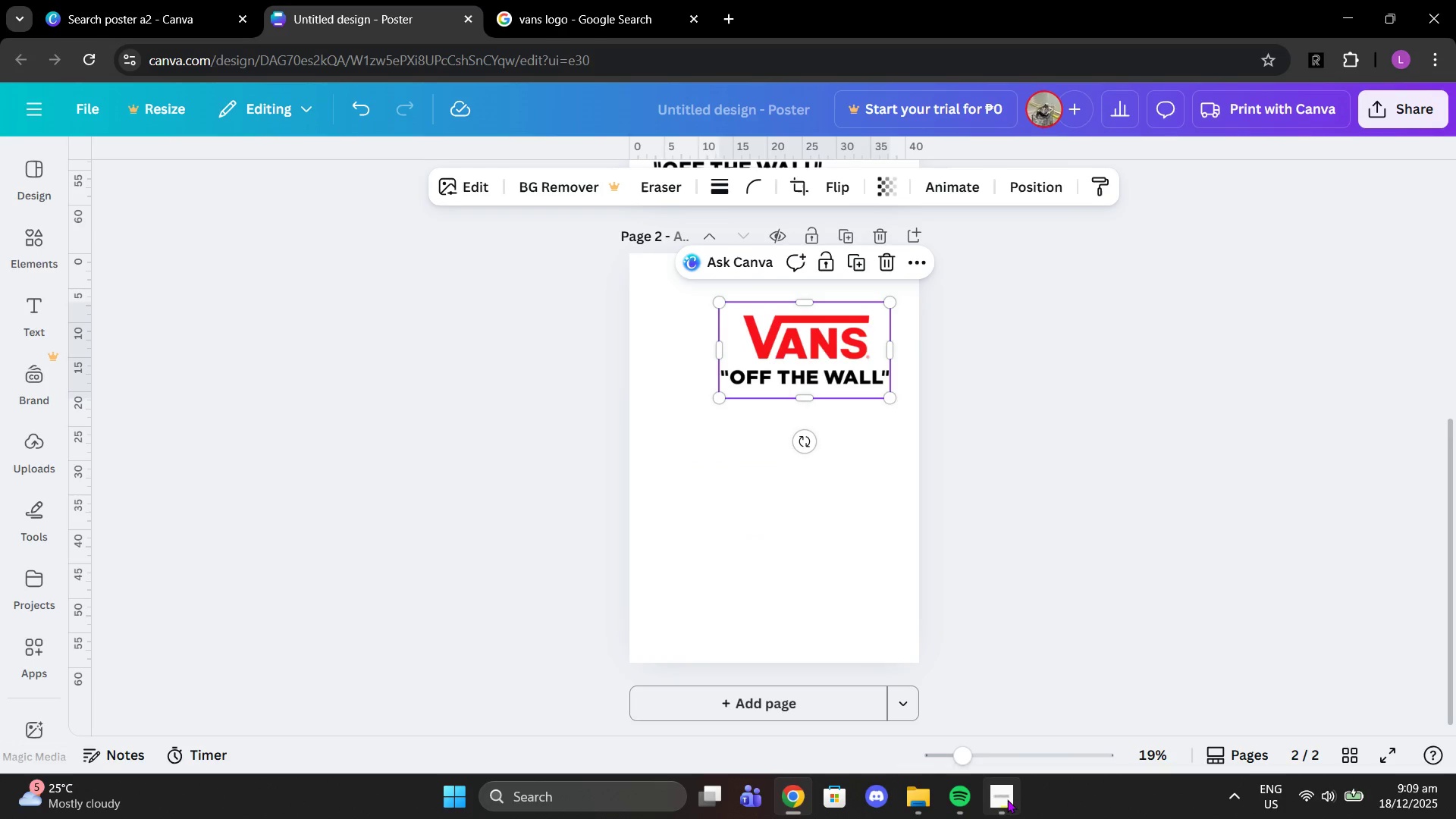 
left_click([1001, 799])